 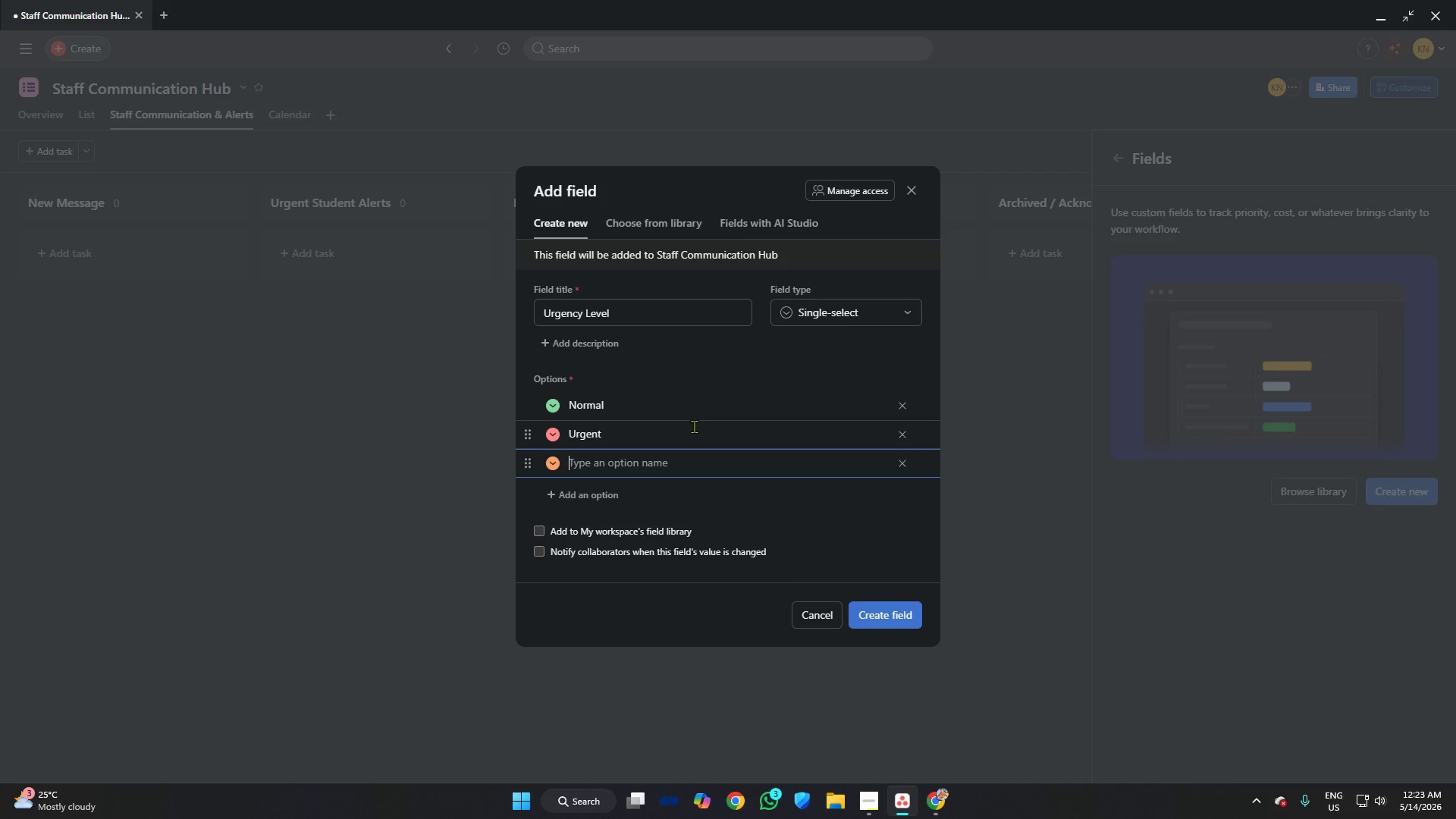 
type(Emergency)
 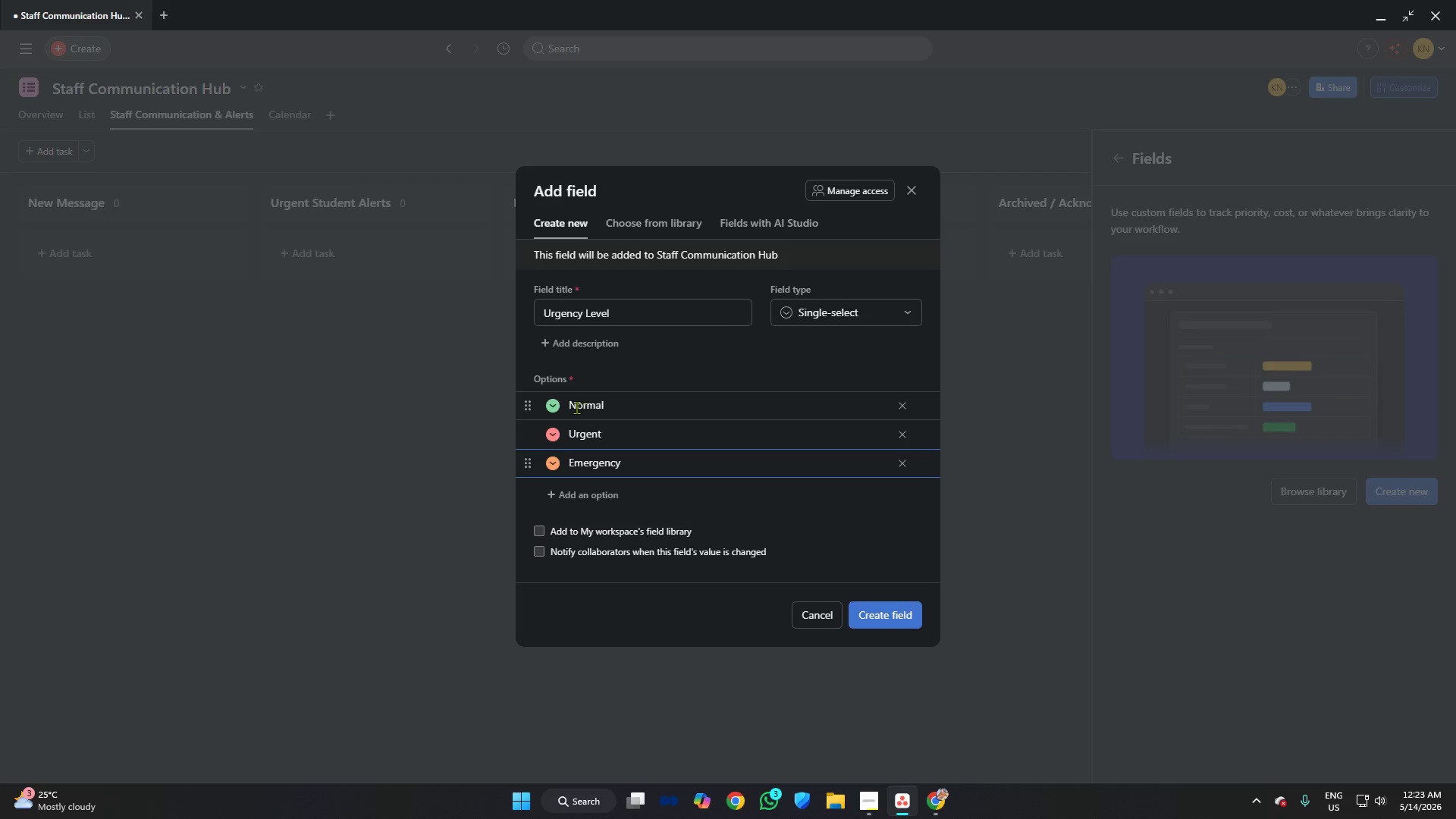 
left_click([550, 412])
 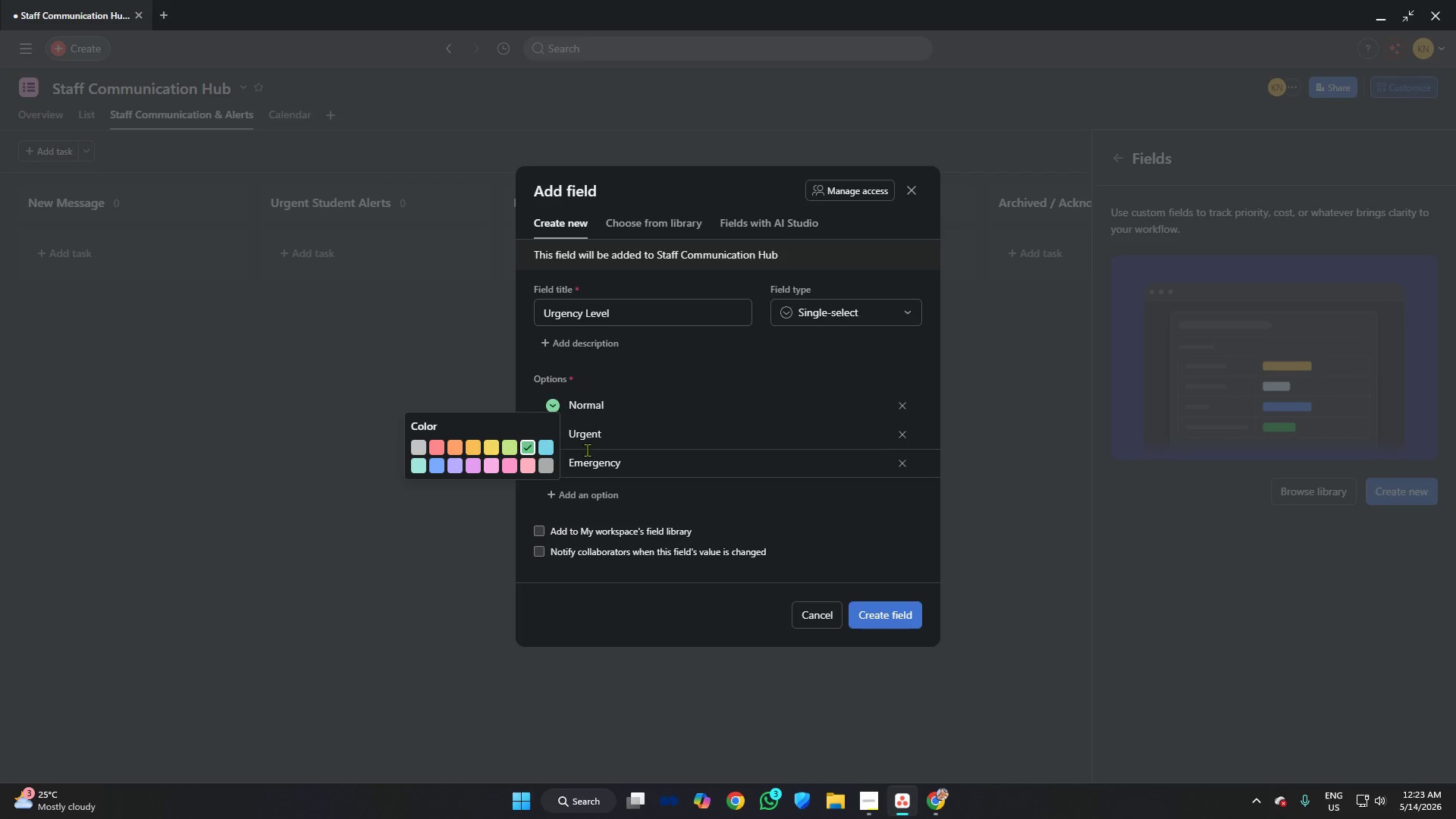 
left_click([598, 447])
 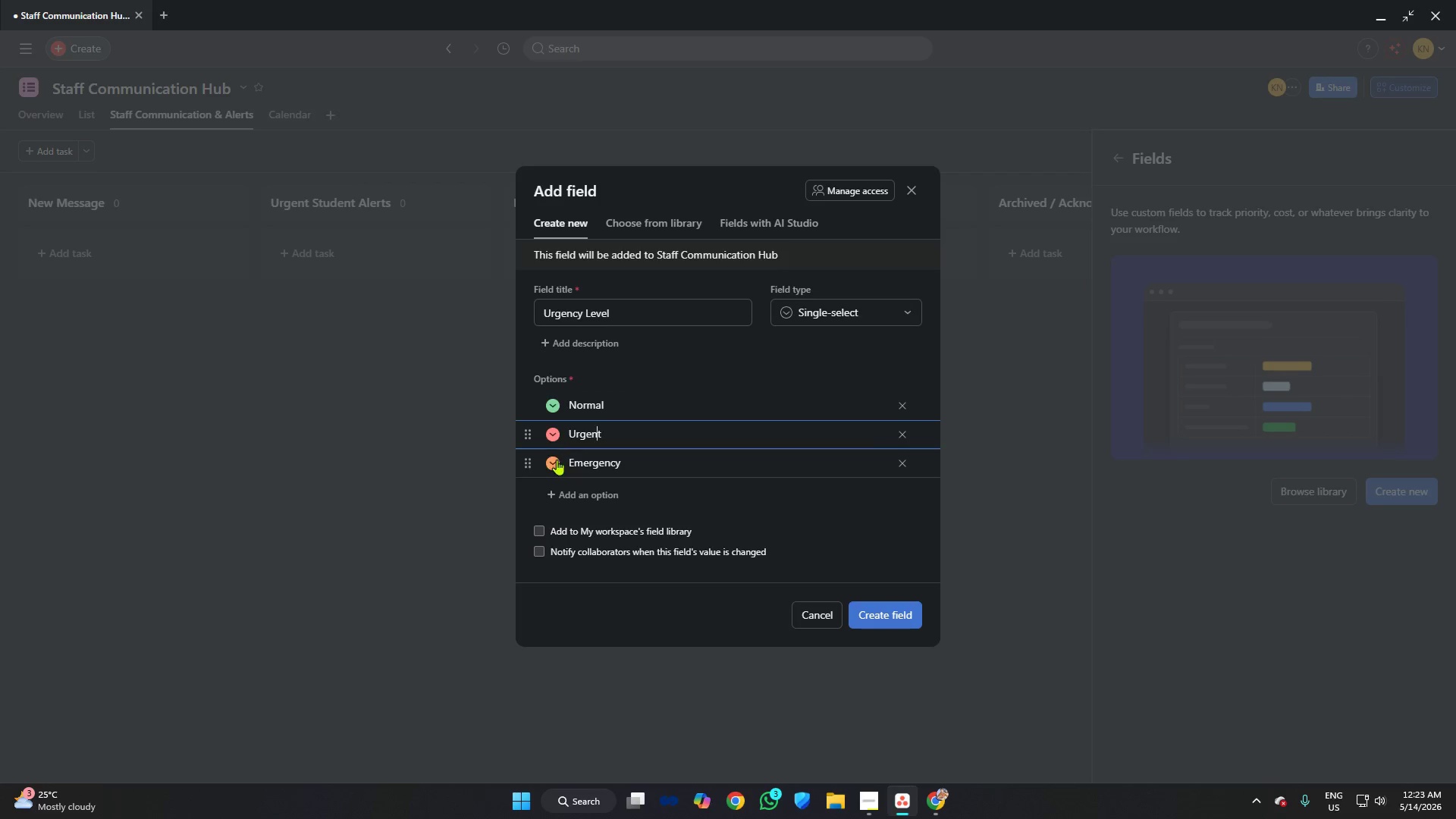 
left_click([553, 465])
 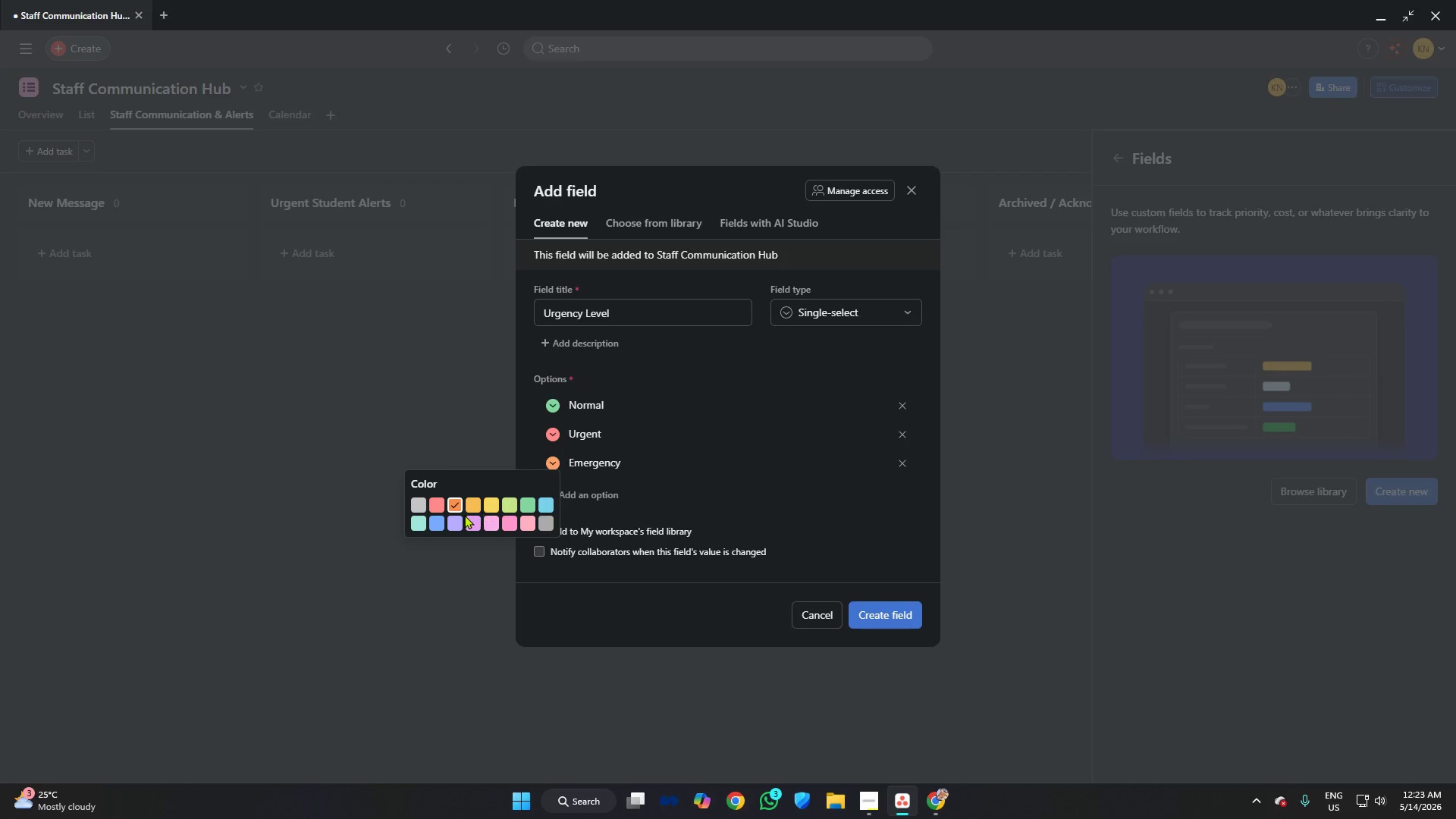 
left_click([438, 524])
 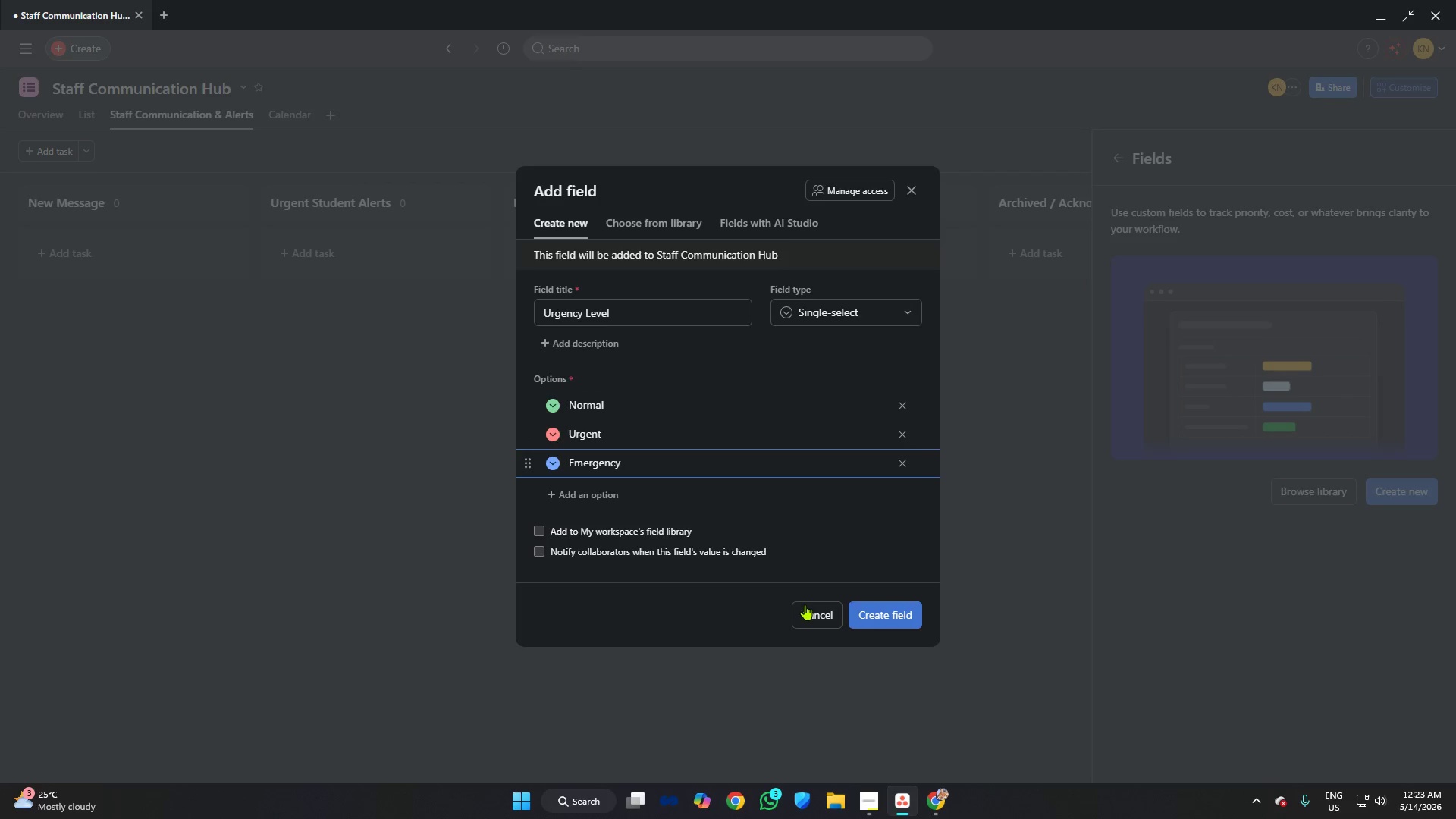 
left_click([879, 615])
 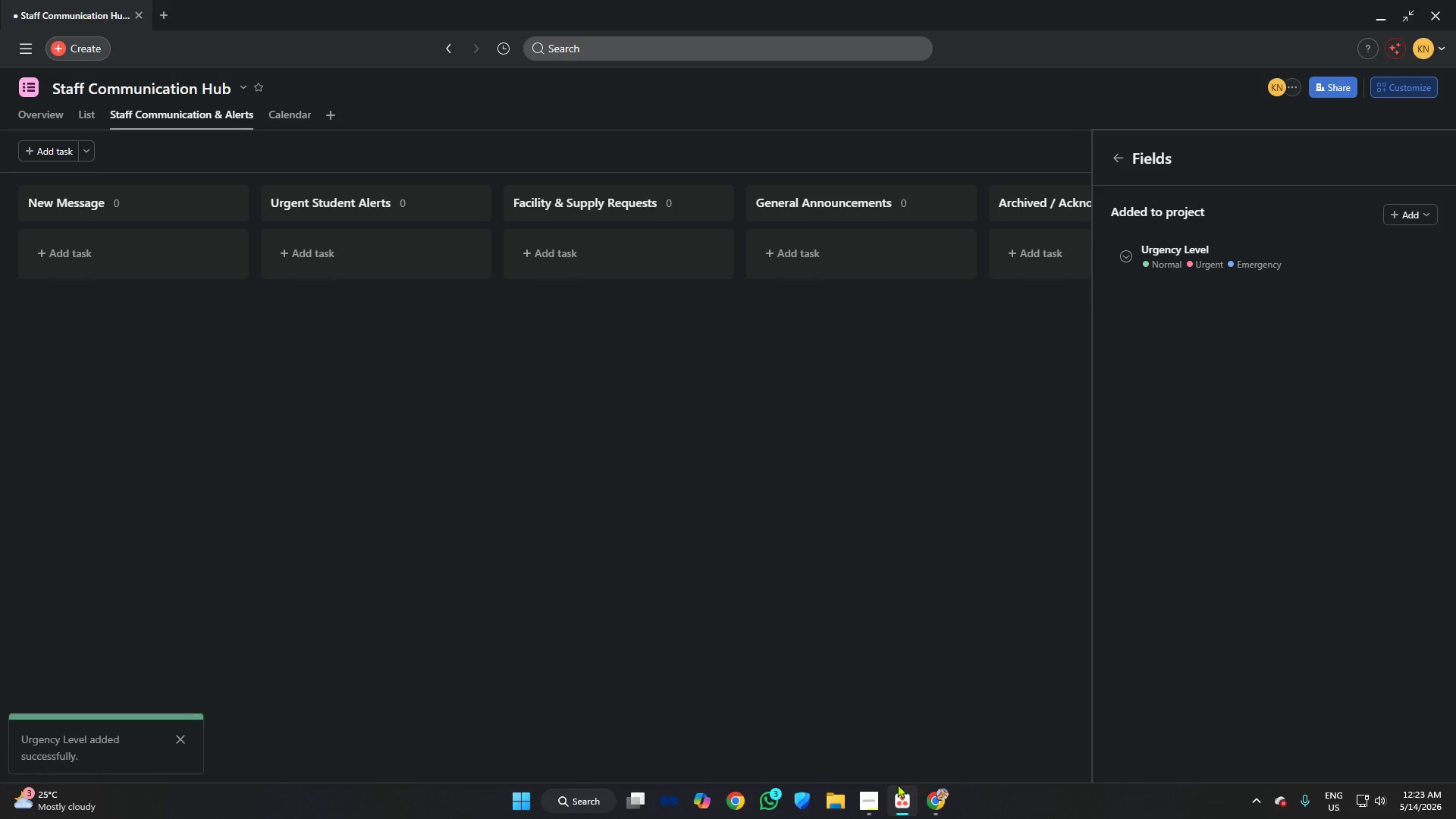 
left_click([877, 792])